 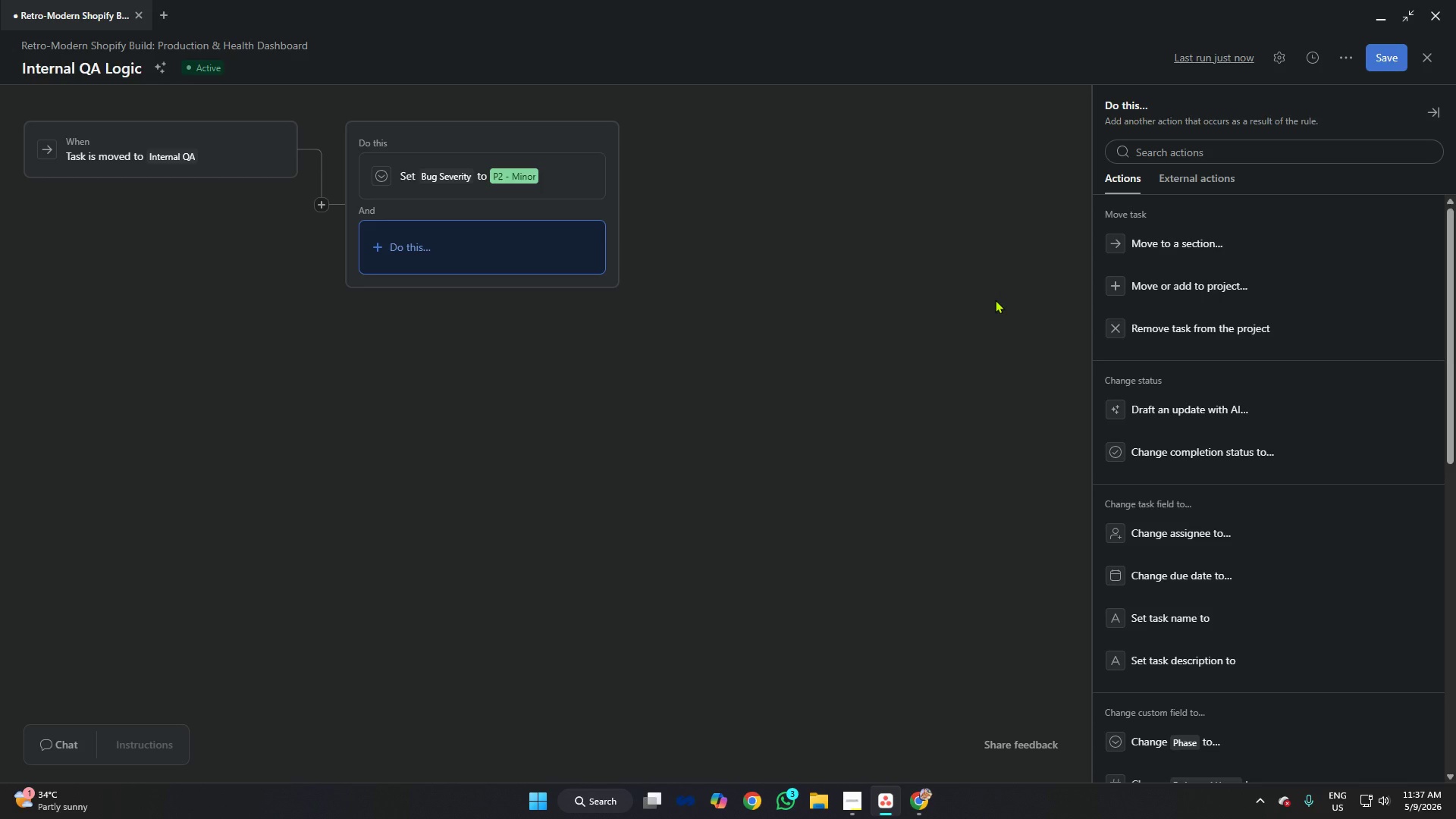 
left_click([952, 291])
 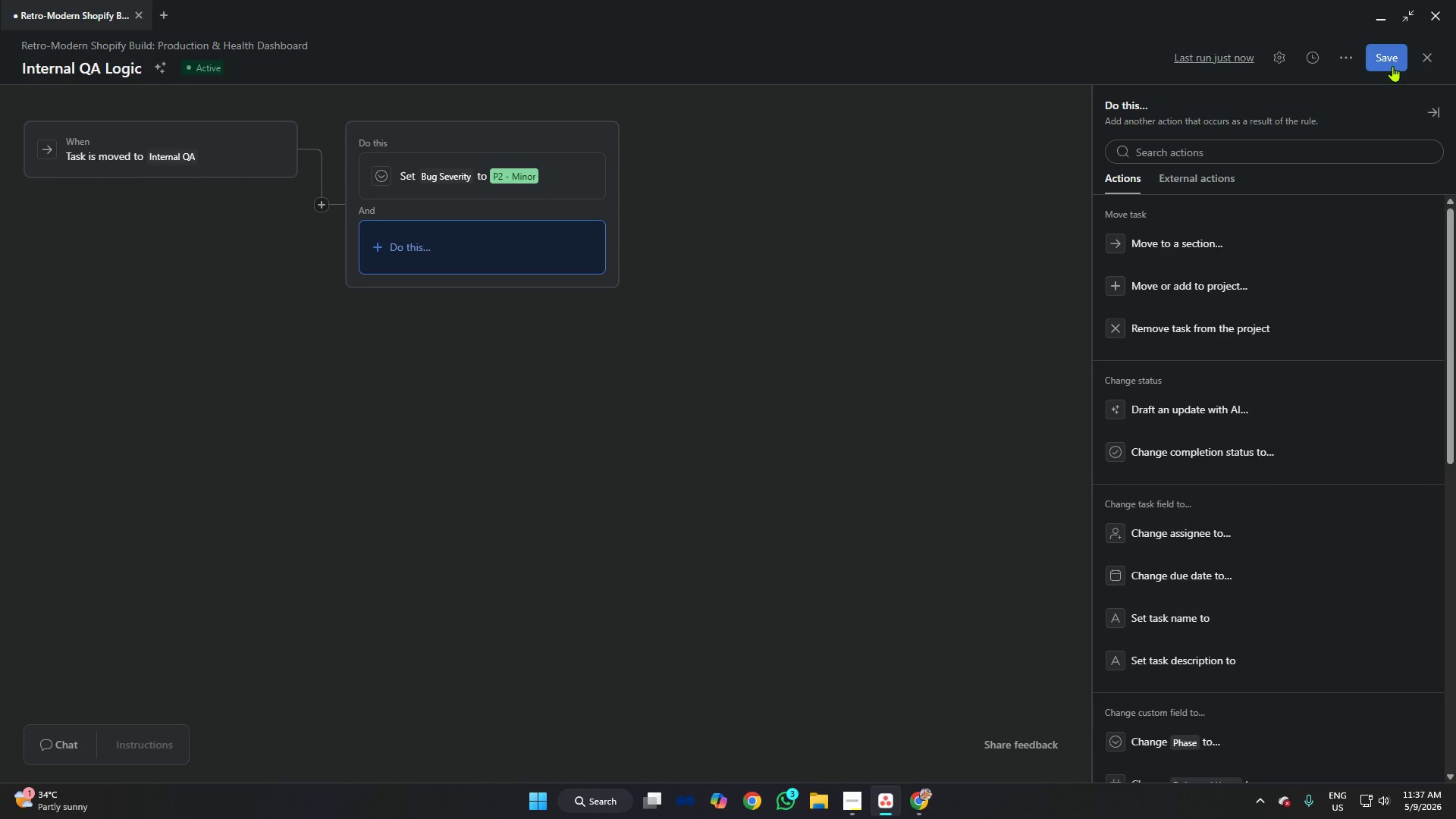 
left_click([1392, 61])
 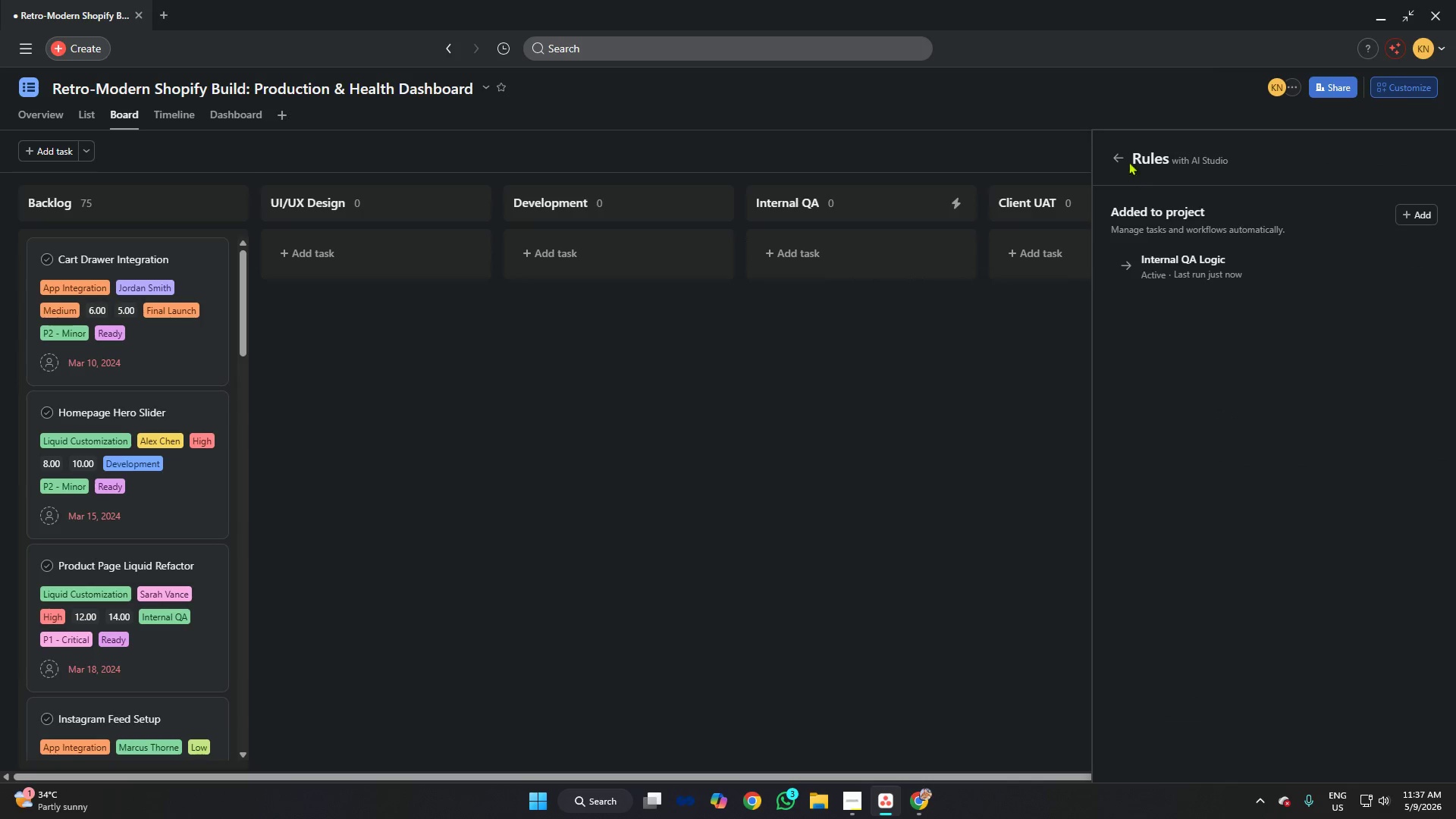 
left_click([1122, 158])
 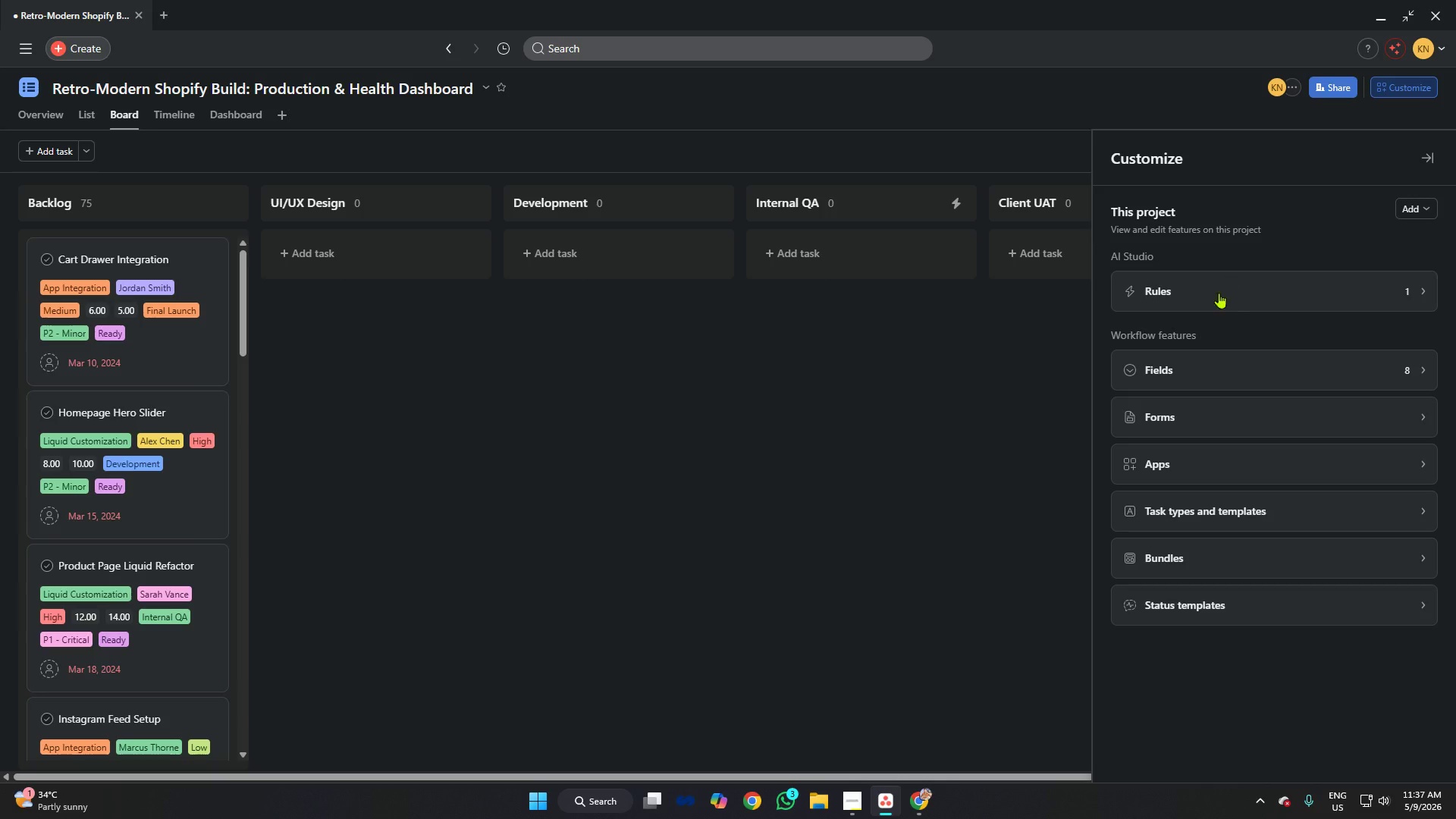 
left_click([1220, 326])
 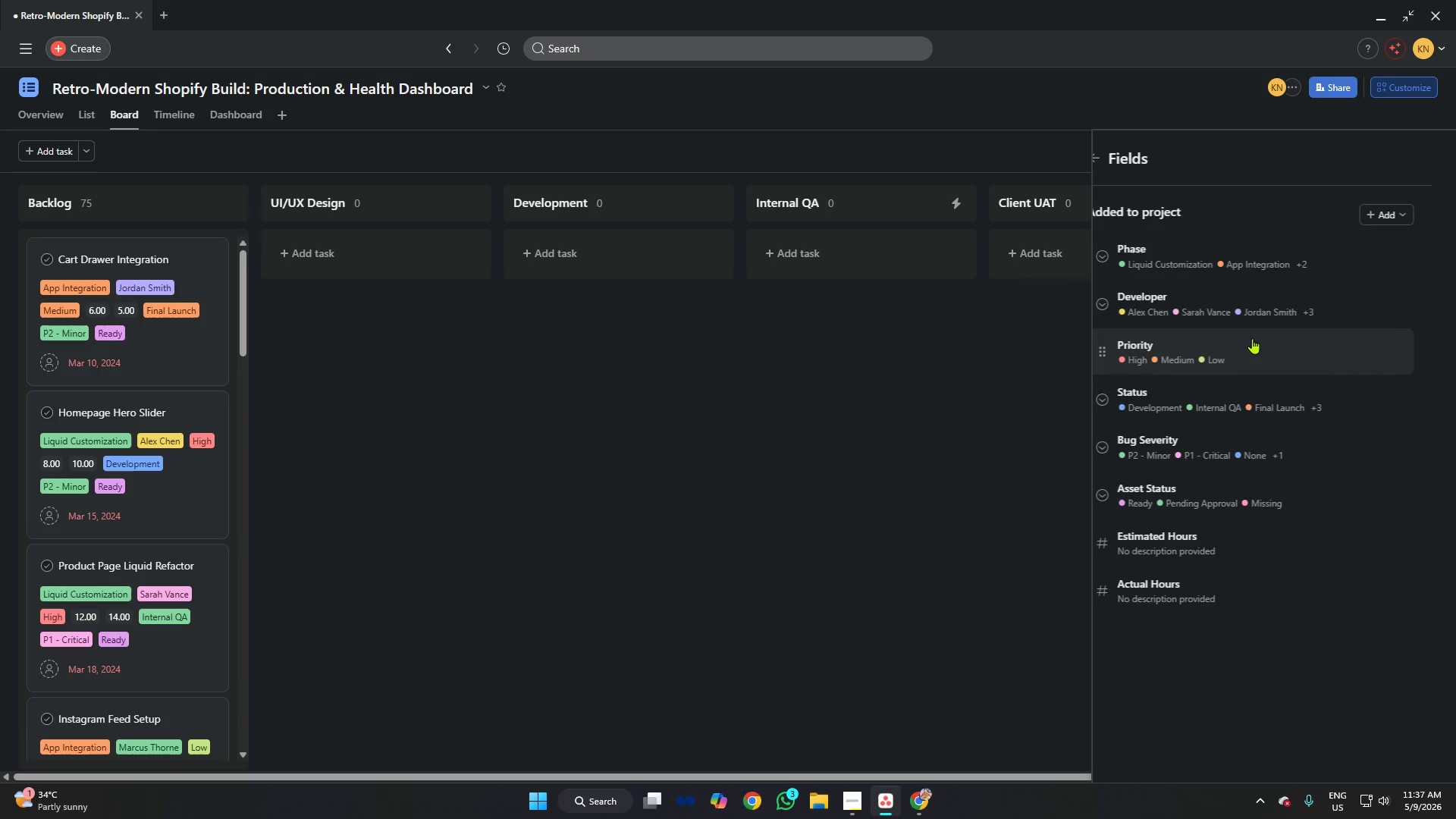 
left_click([1394, 209])
 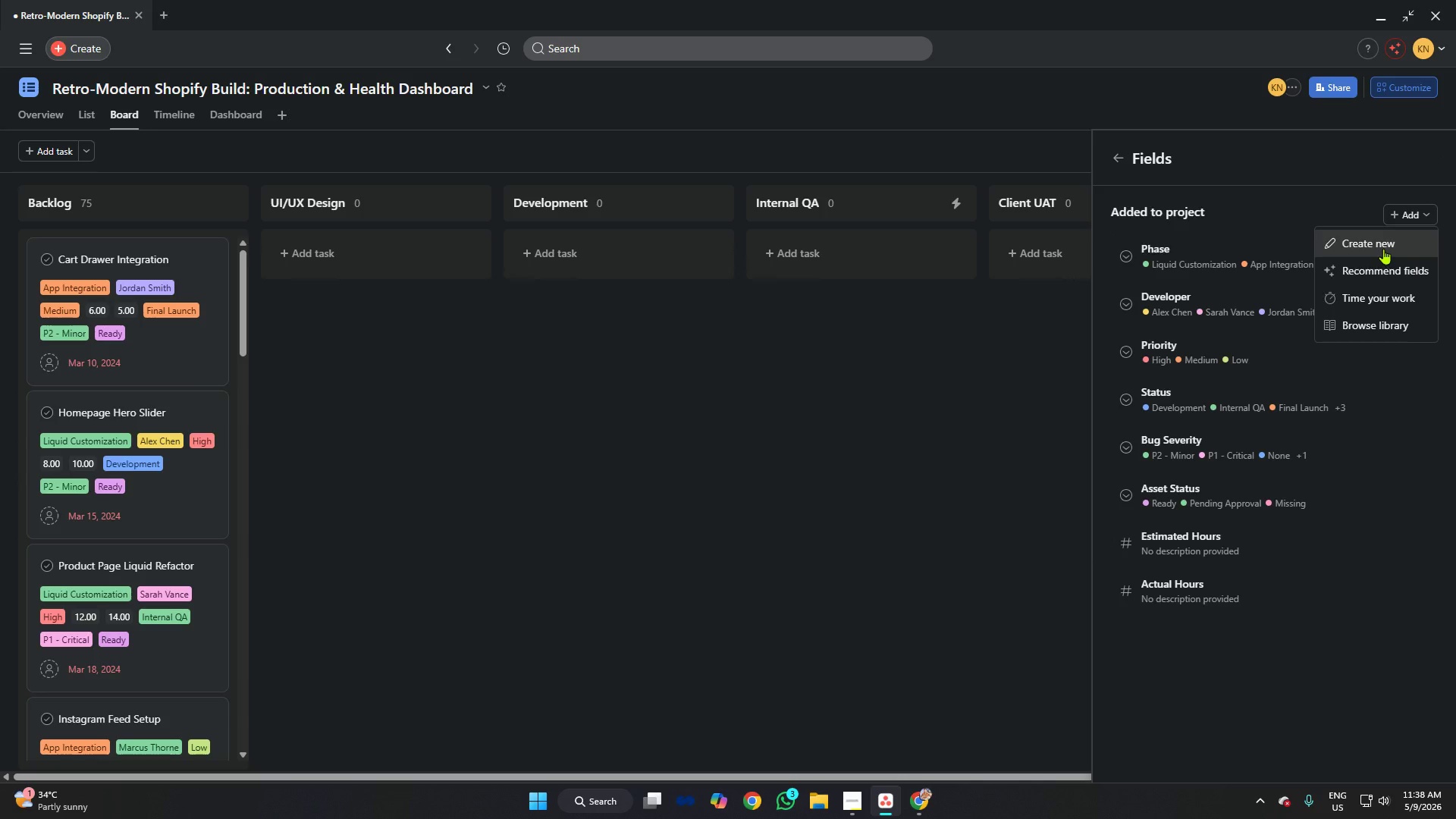 
left_click([1379, 246])
 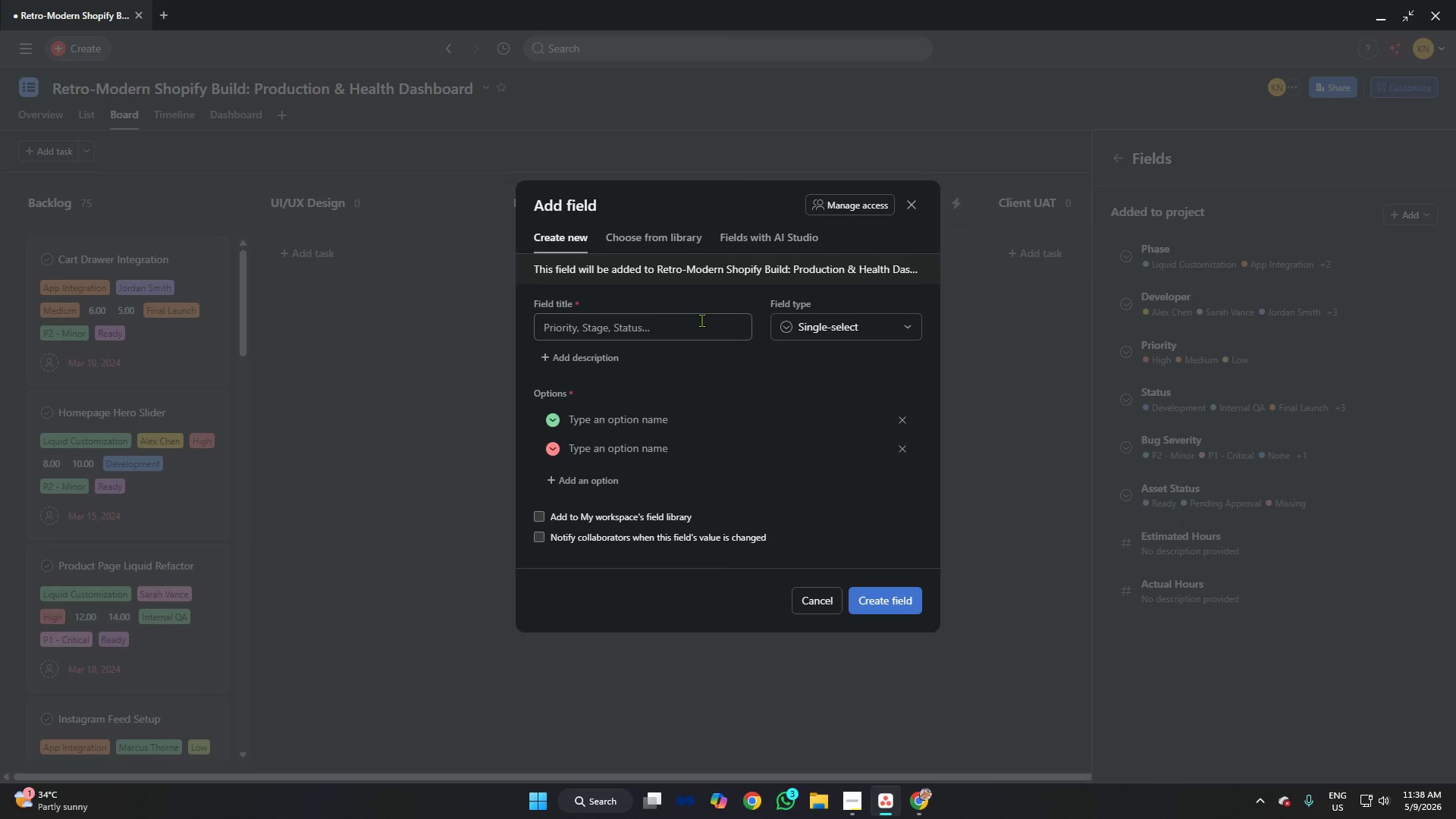 
left_click([699, 319])
 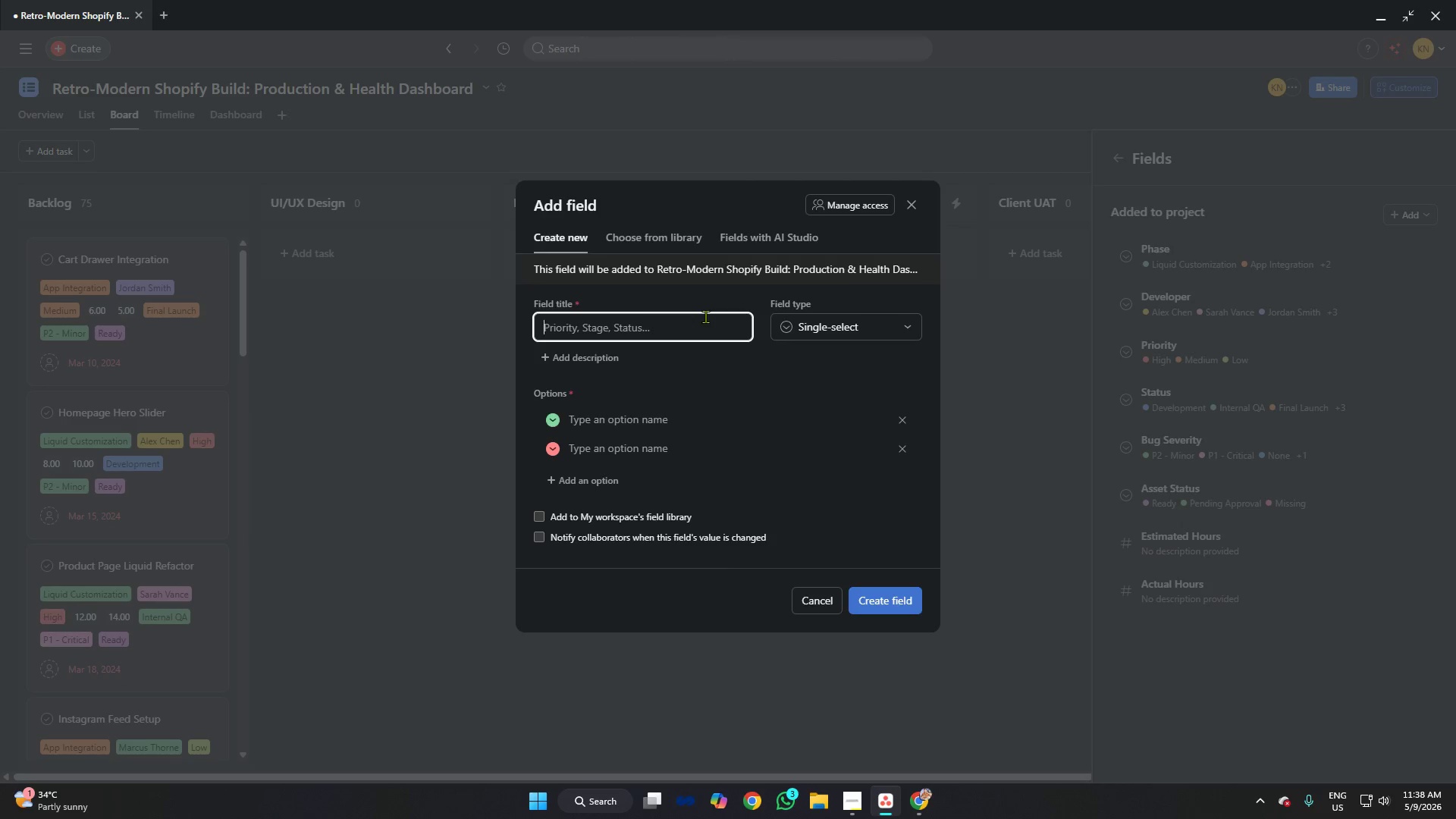 
type(QA Lead Te)
key(Backspace)
key(Backspace)
key(Backspace)
type(()
 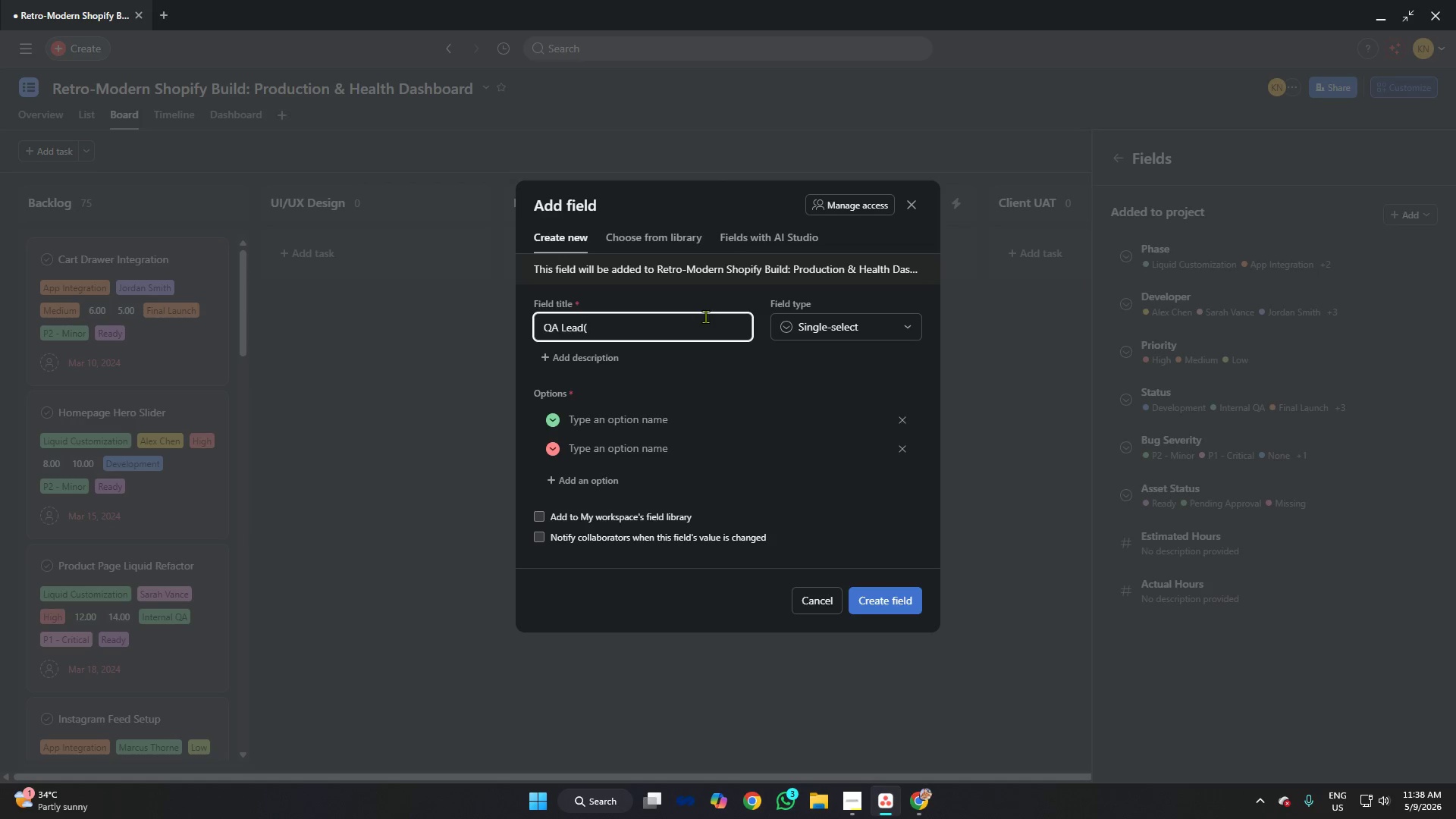 
left_click([916, 205])
 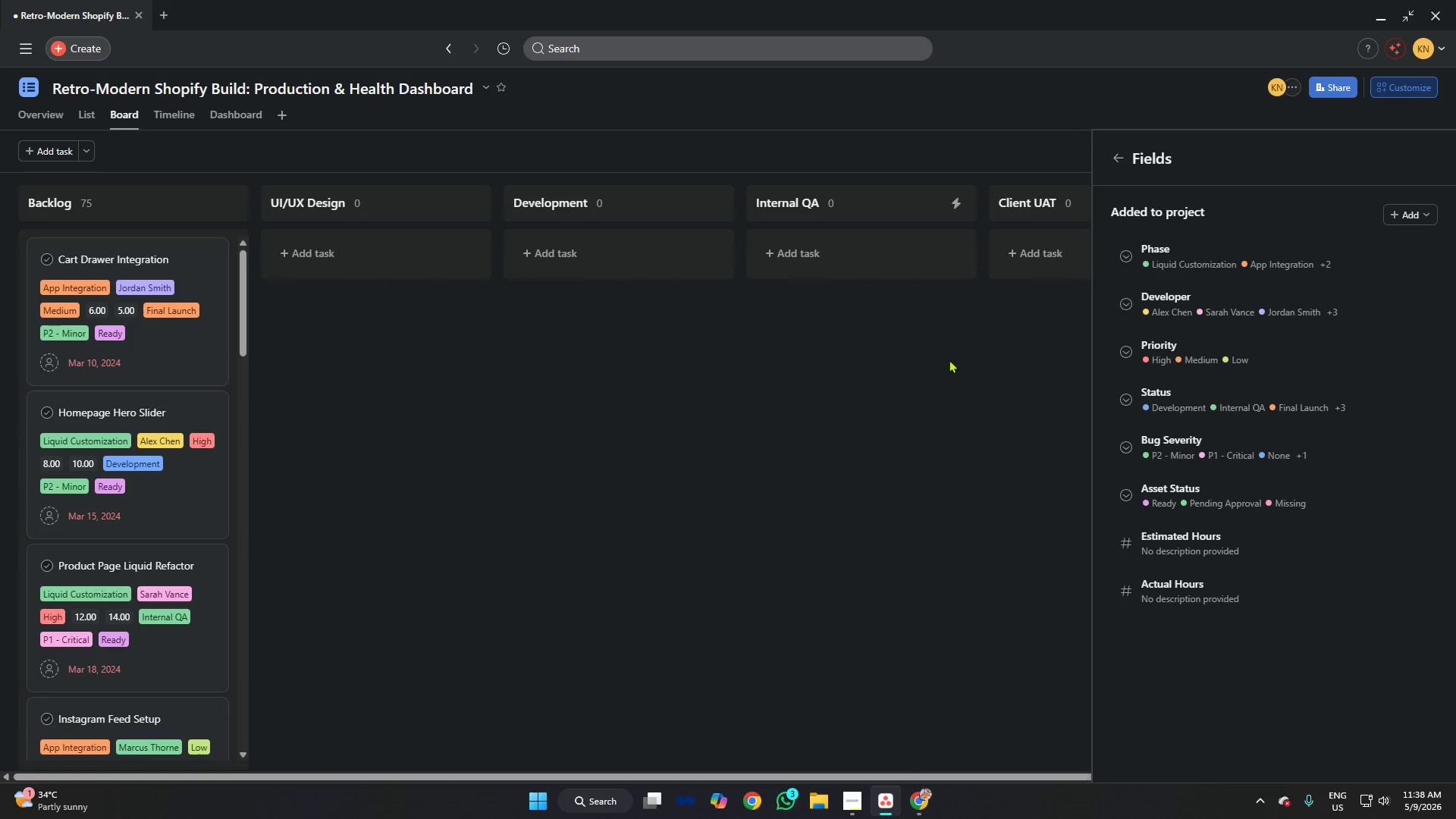 
left_click([177, 244])
 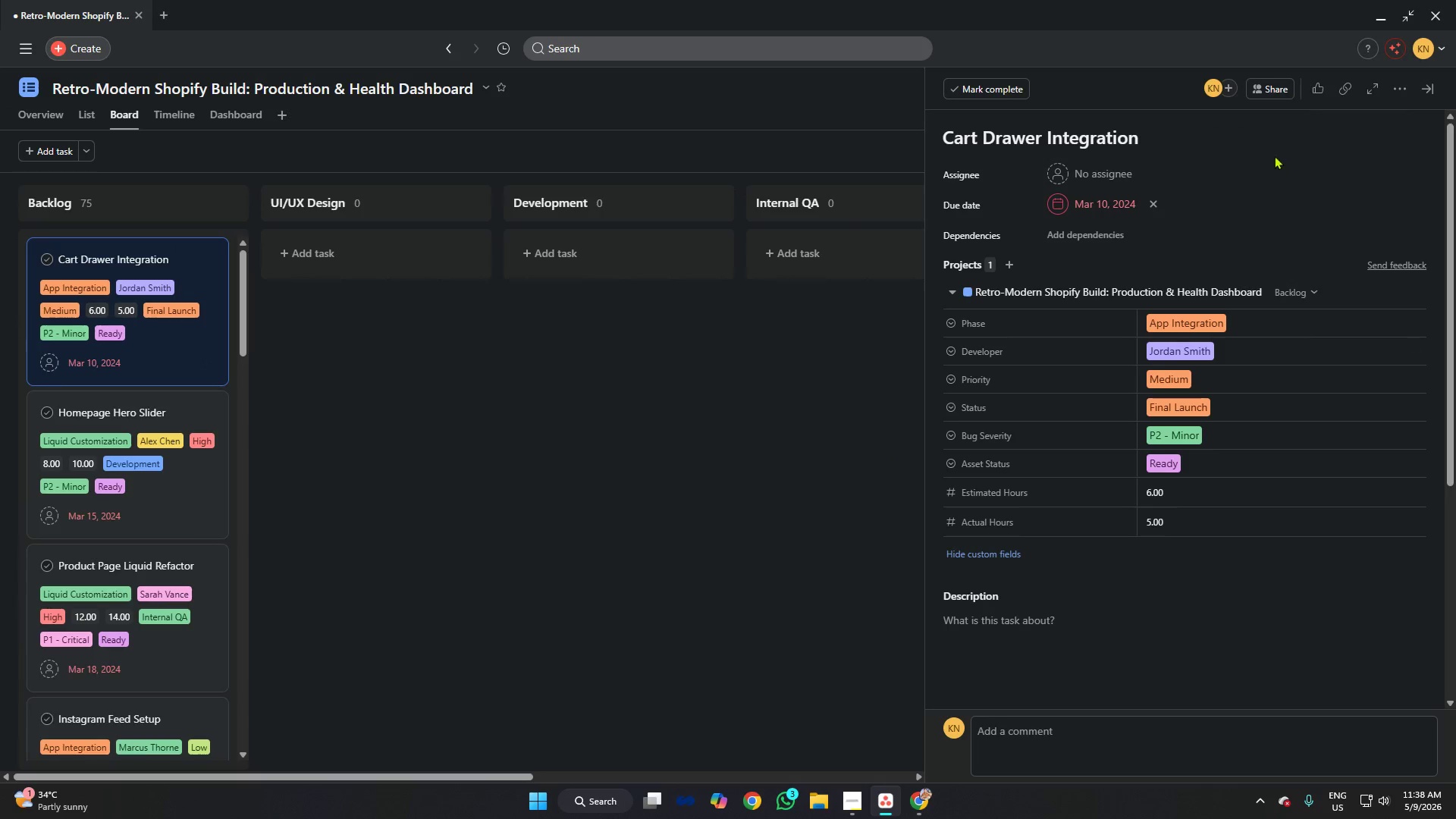 
left_click([1410, 81])
 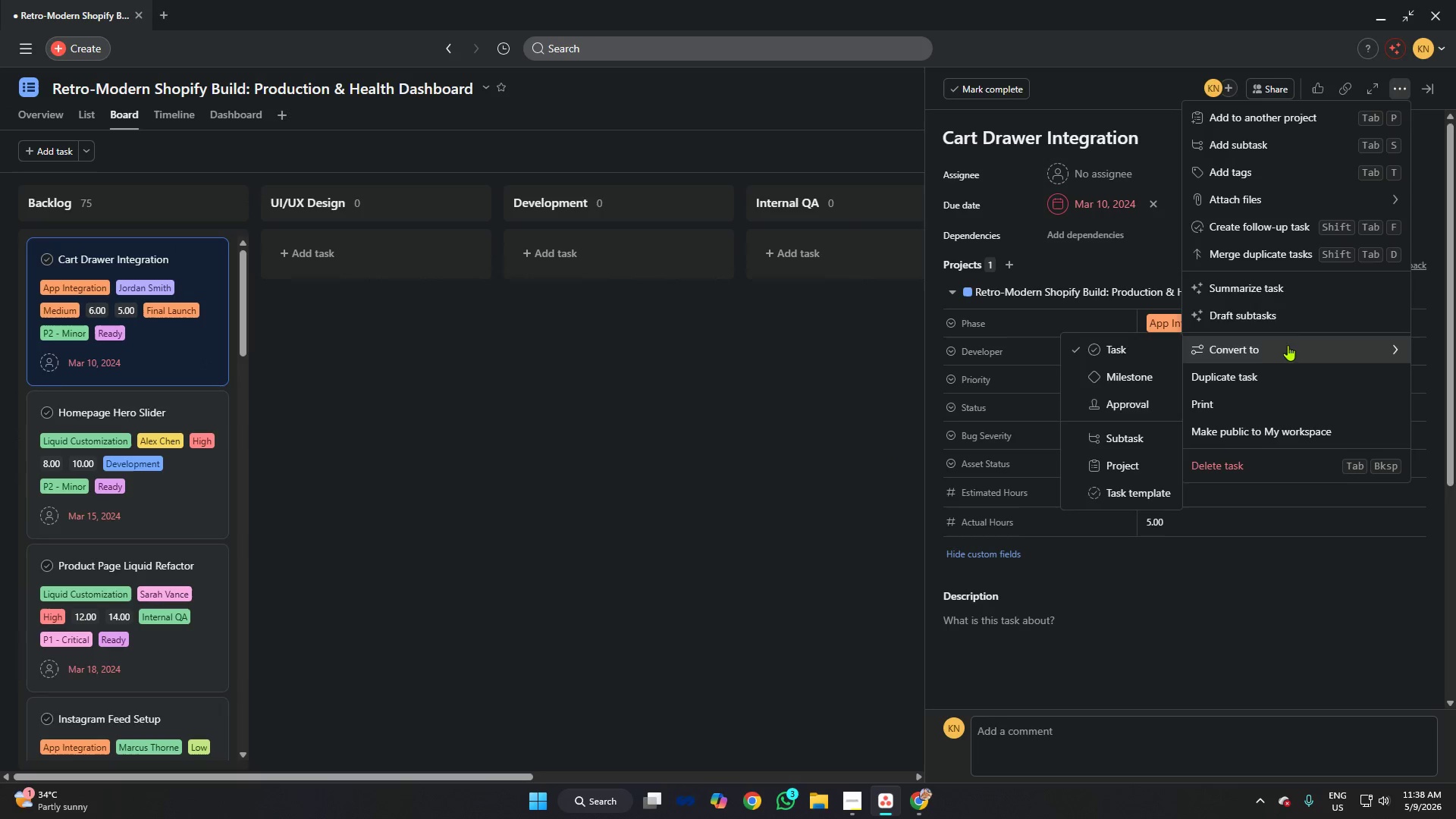 
mouse_move([1243, 330])
 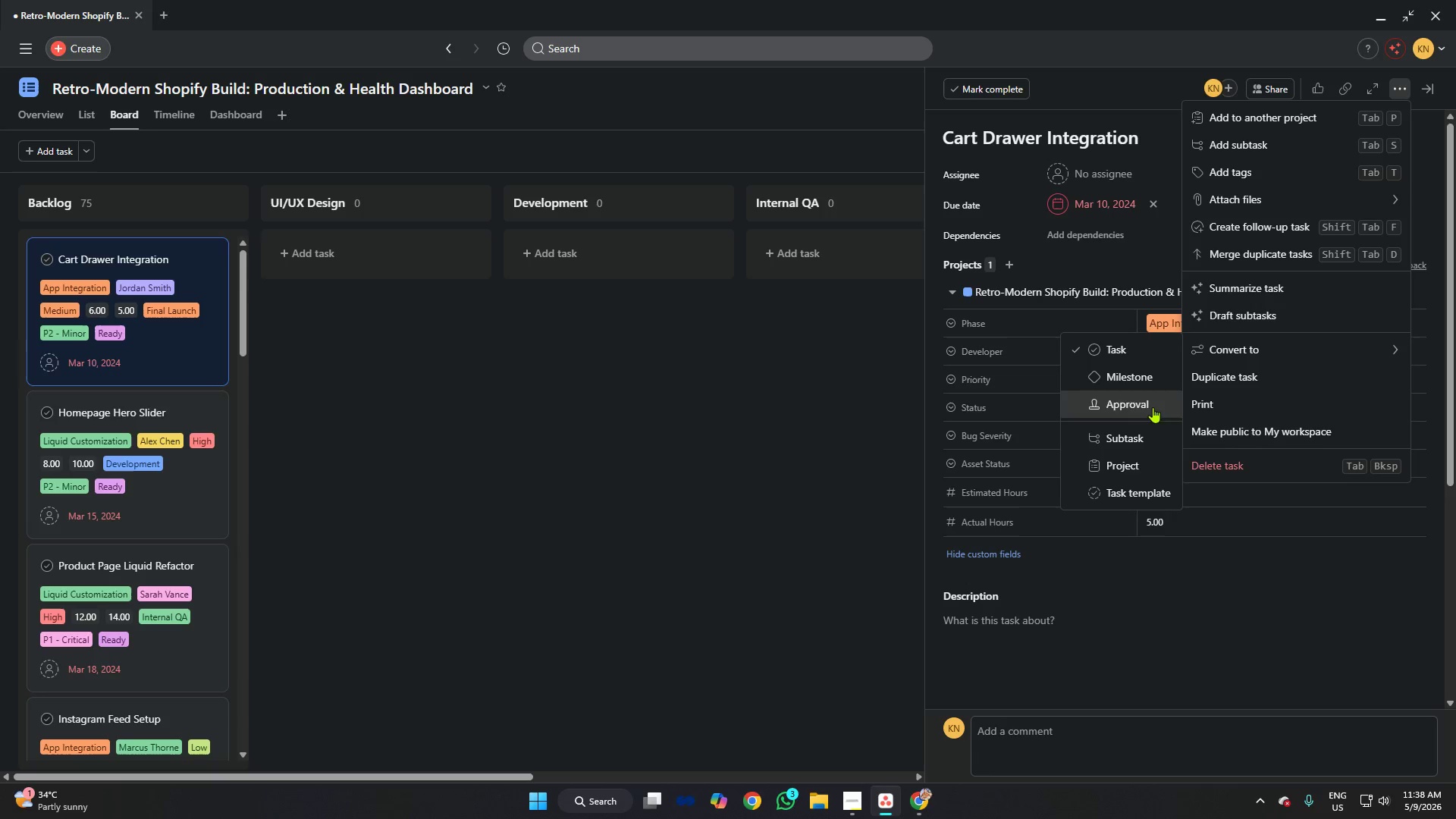 
left_click([775, 450])
 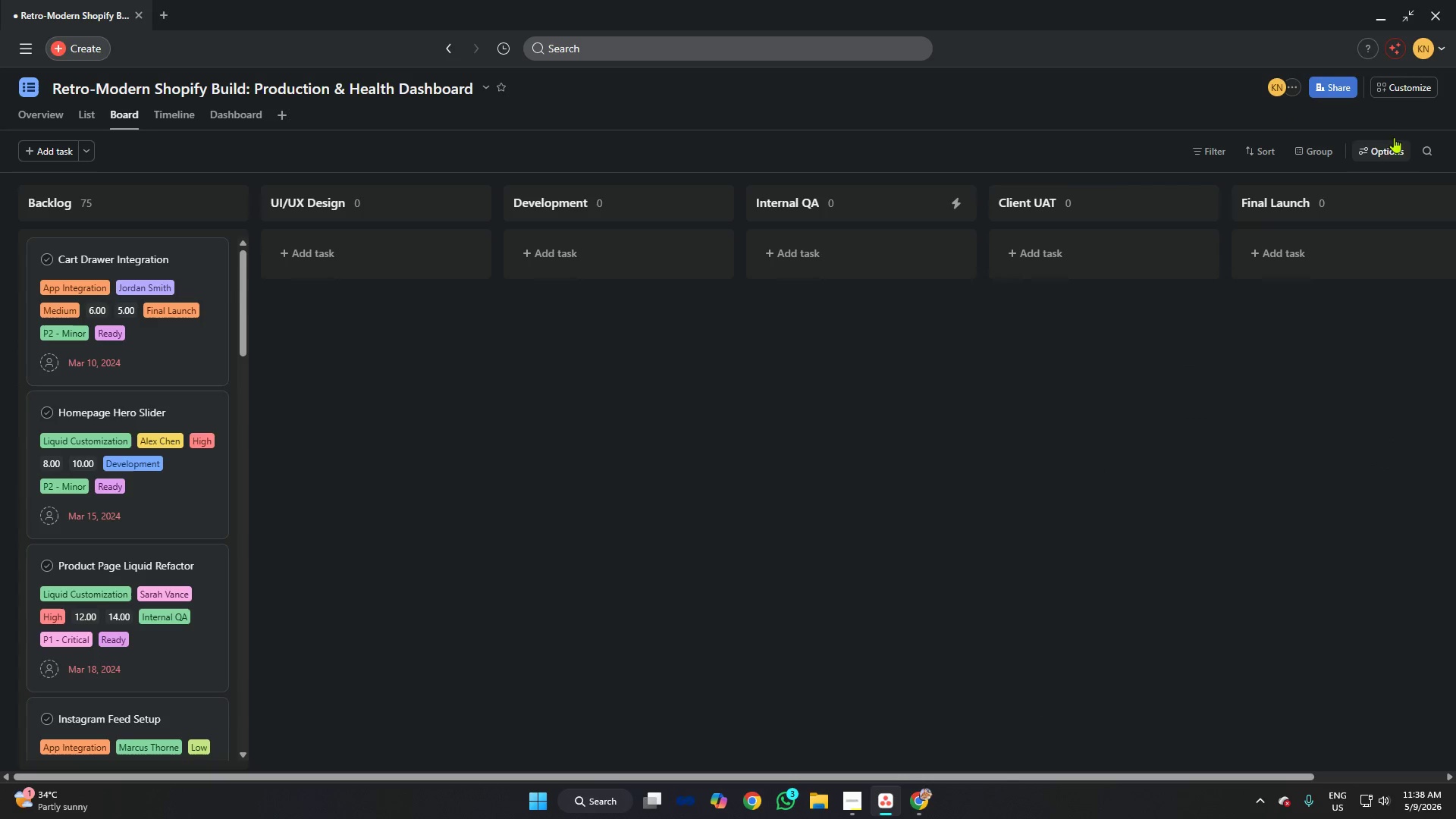 
left_click([1393, 94])
 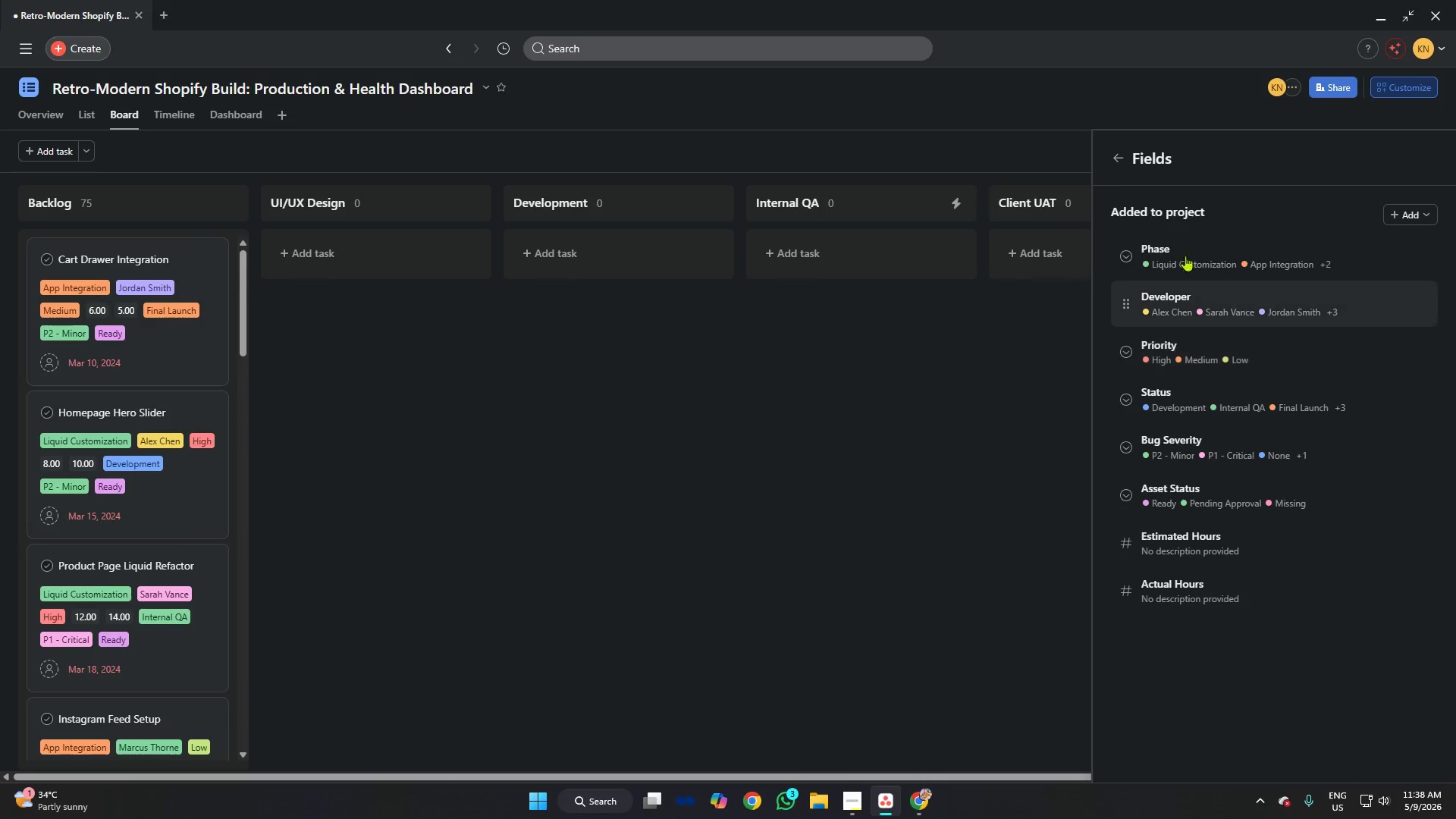 
left_click([1411, 213])
 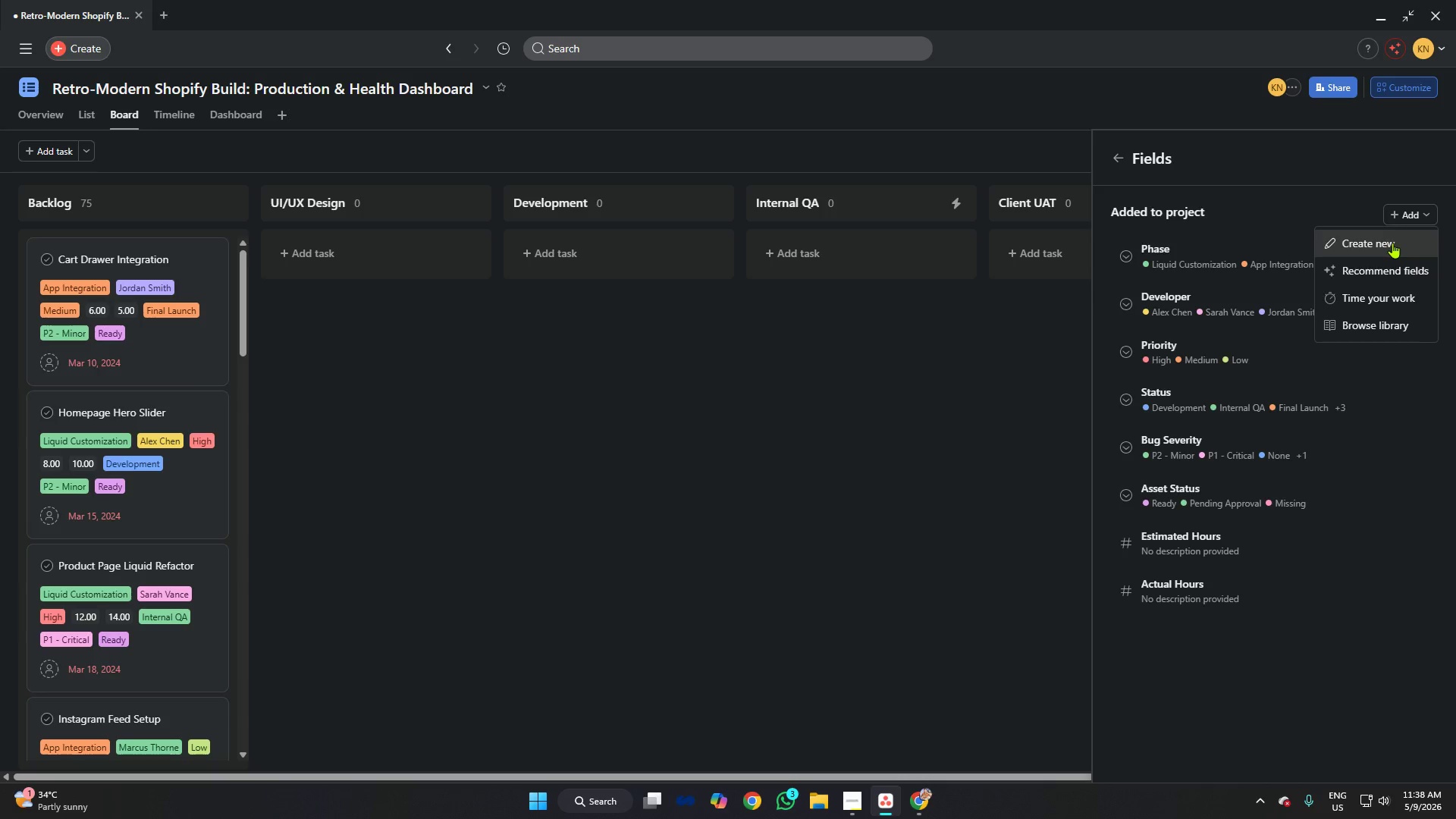 
left_click([1392, 244])
 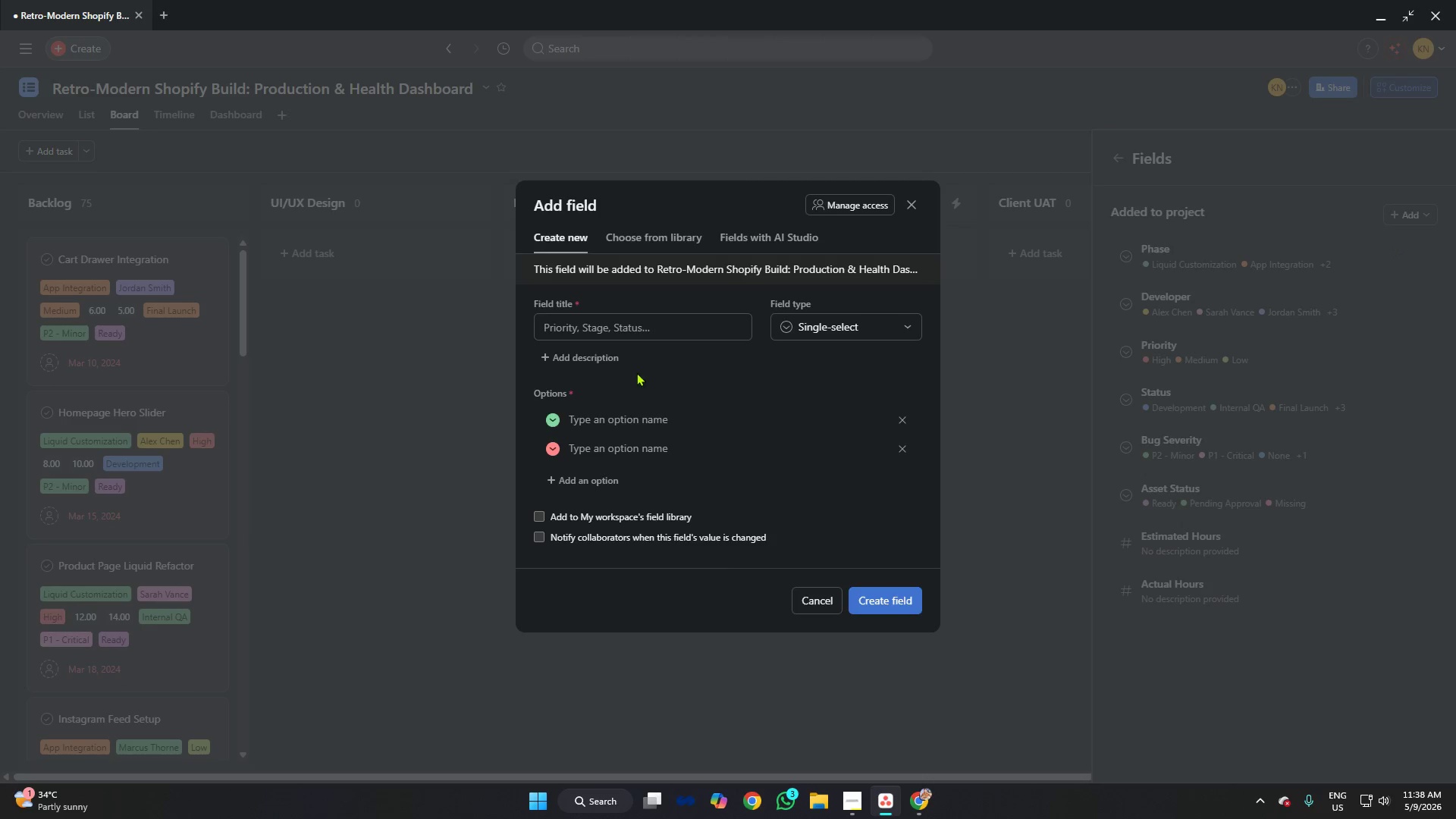 
left_click([631, 323])
 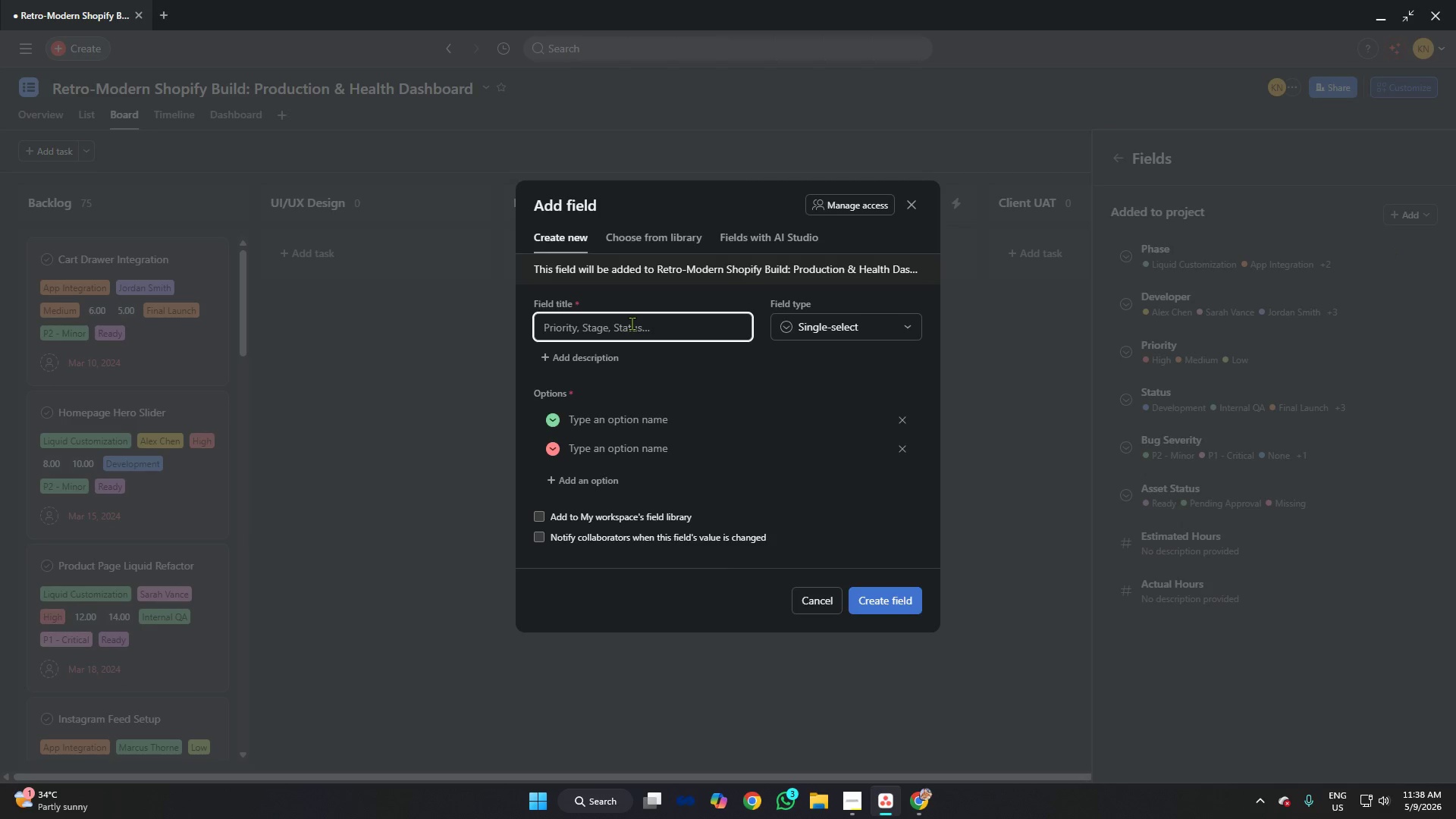 
type(QA)
key(Backspace)
type(a)
key(Backspace)
type(A Leads)
 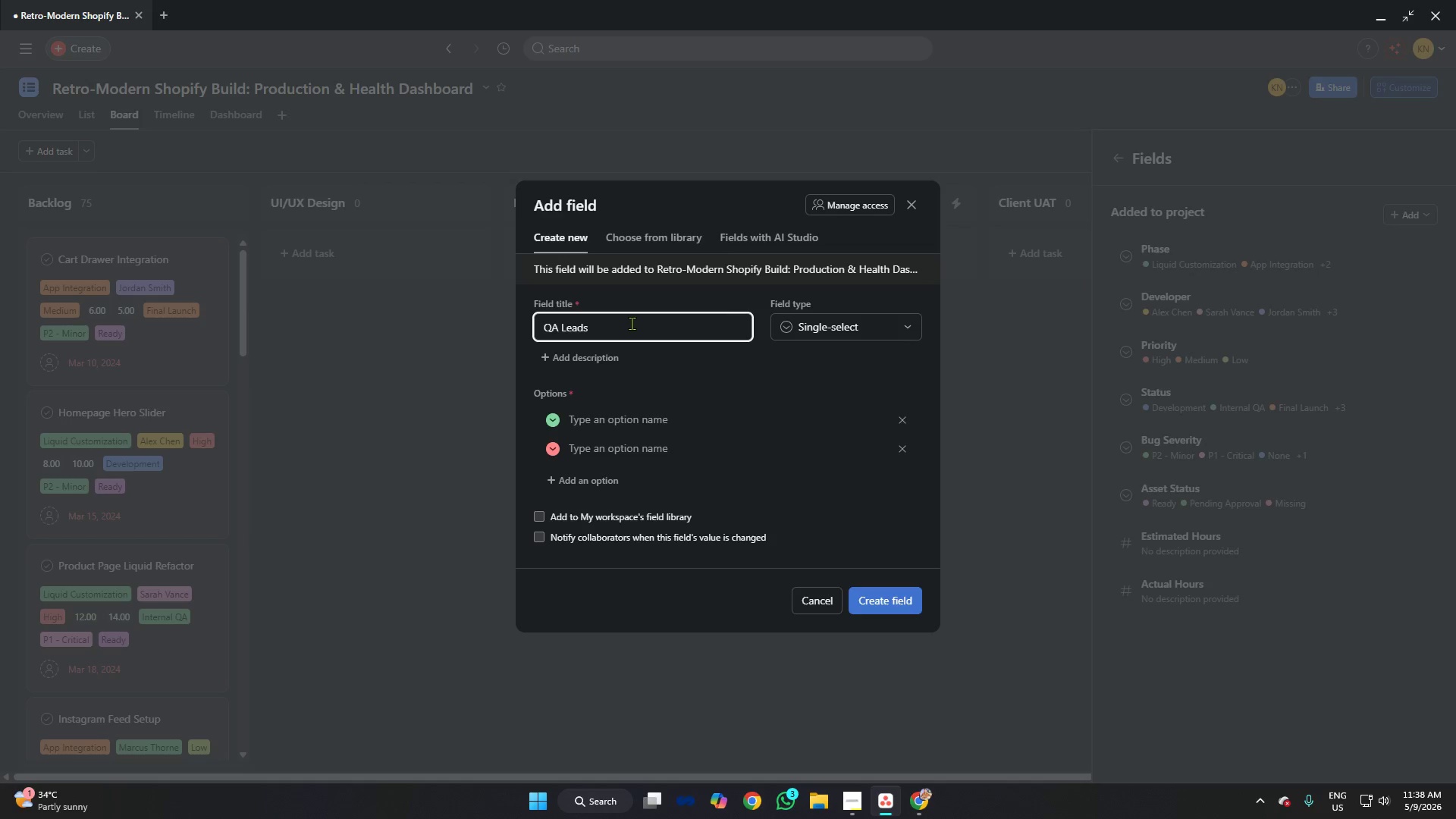 
type( {)
key(Backspace)
type([Template Only-Trisal)
key(Backspace)
key(Backspace)
type(;)
key(Backspace)
type(l Account])
 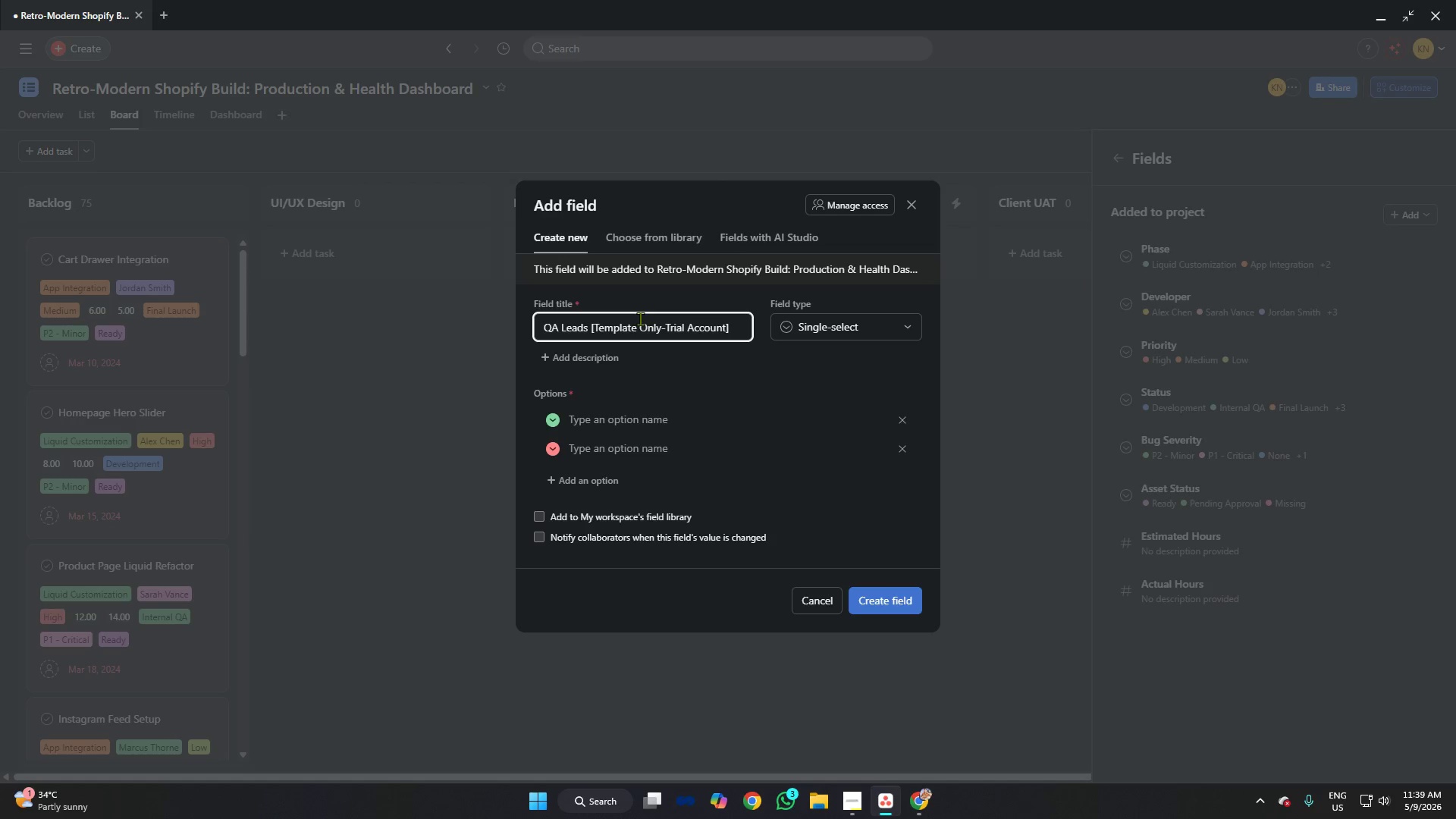 
left_click([847, 328])
 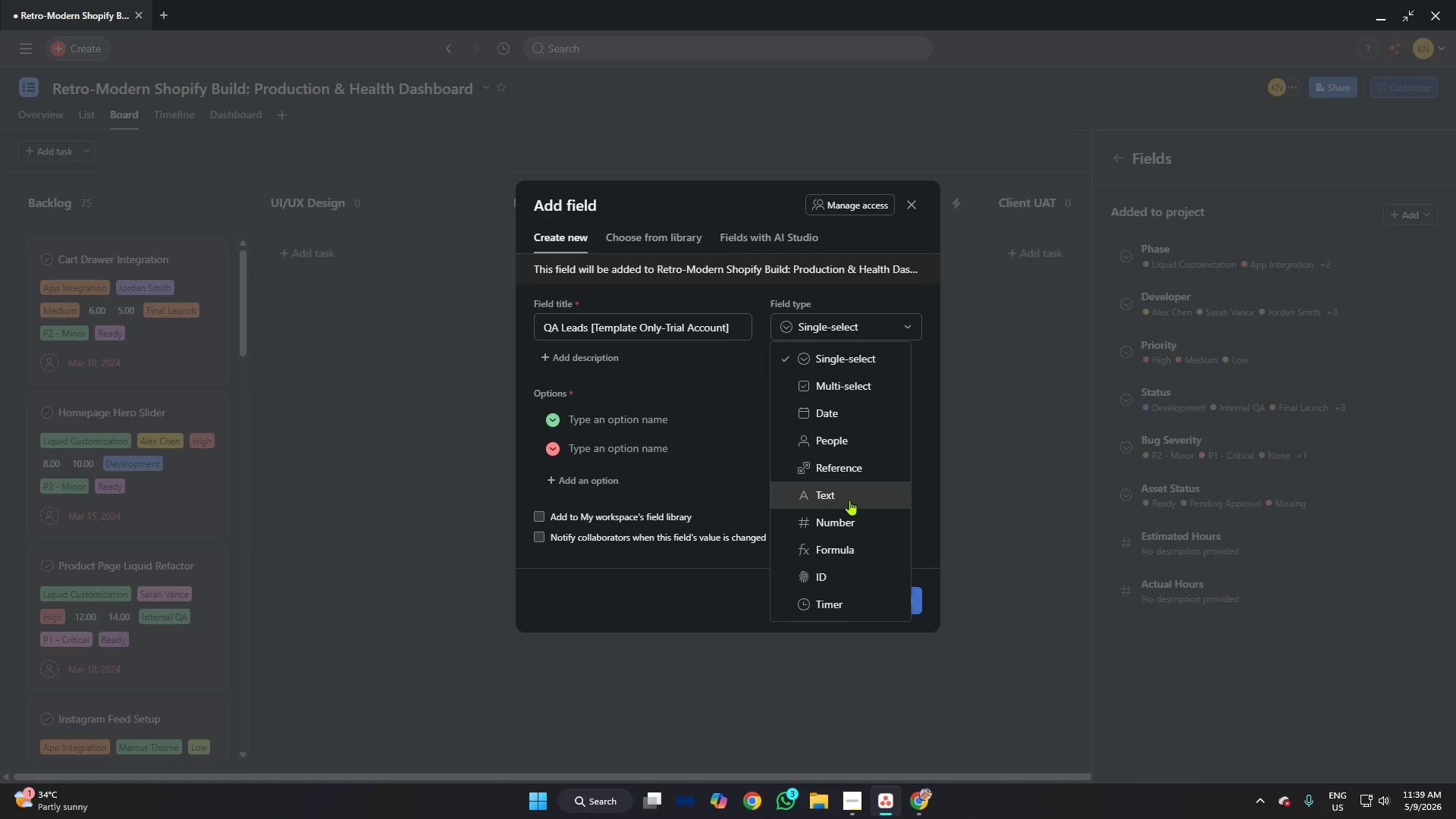 
left_click([849, 451])
 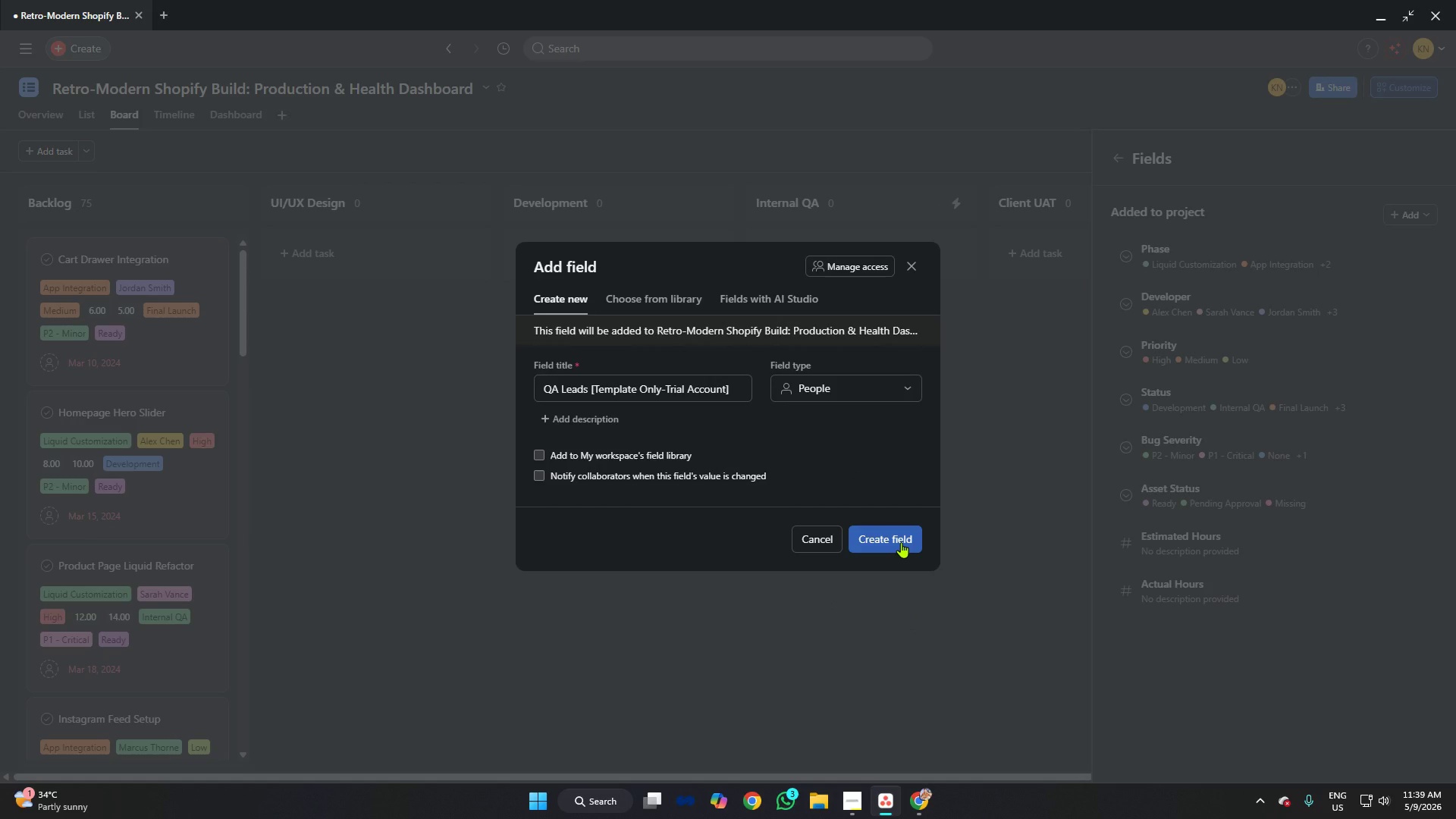 
left_click([901, 542])
 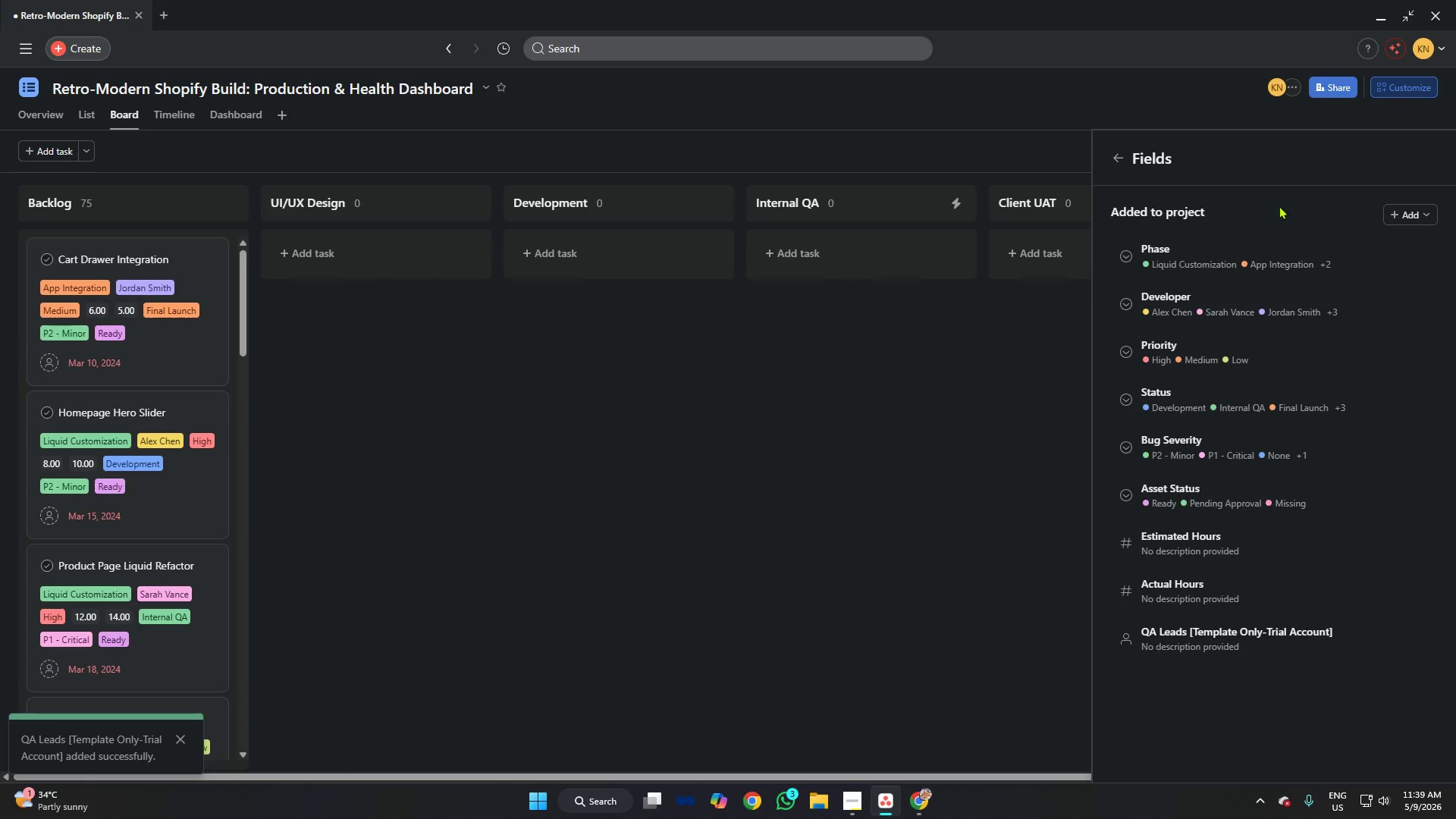 
left_click([1109, 163])
 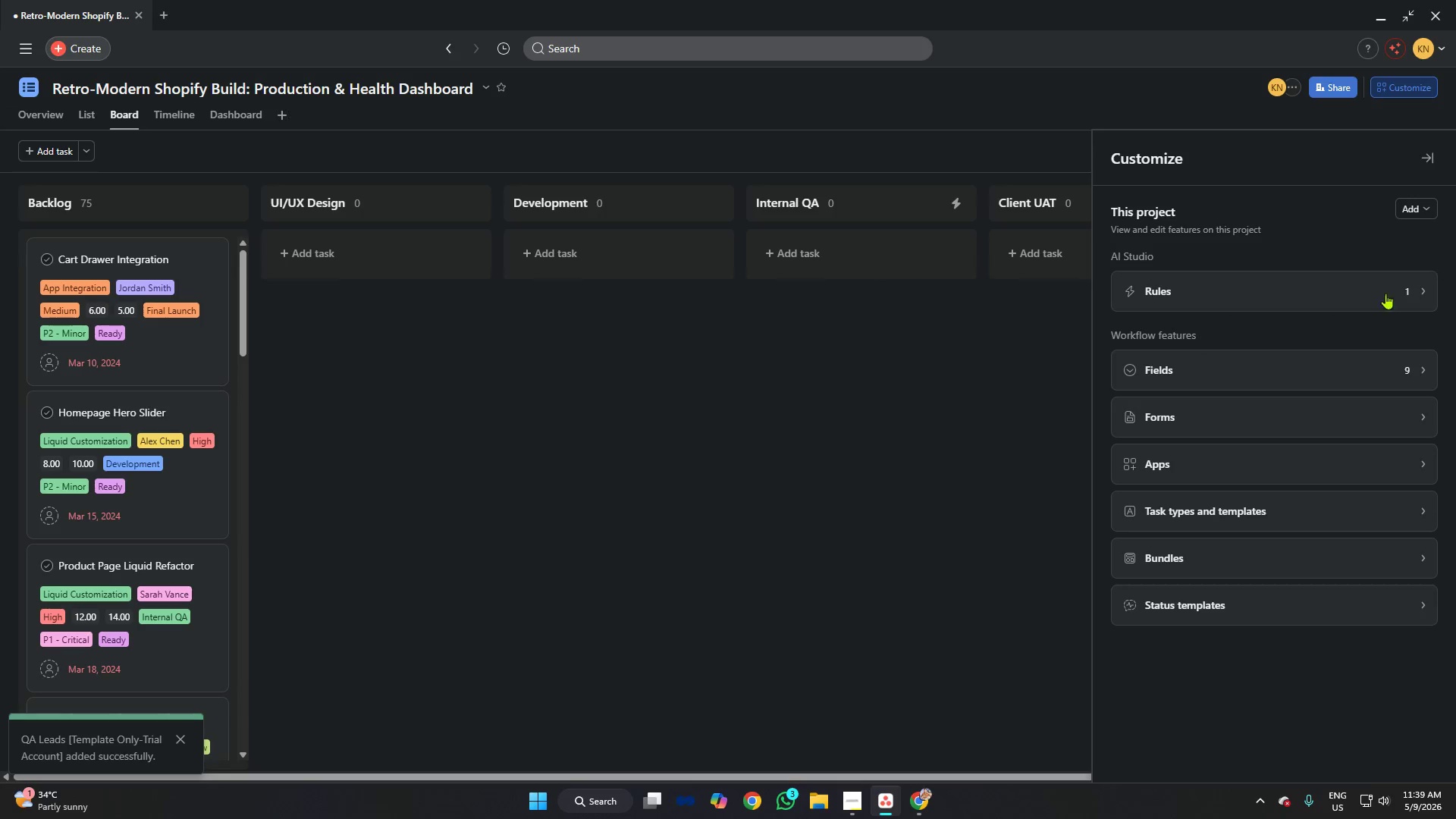 
left_click([1354, 303])
 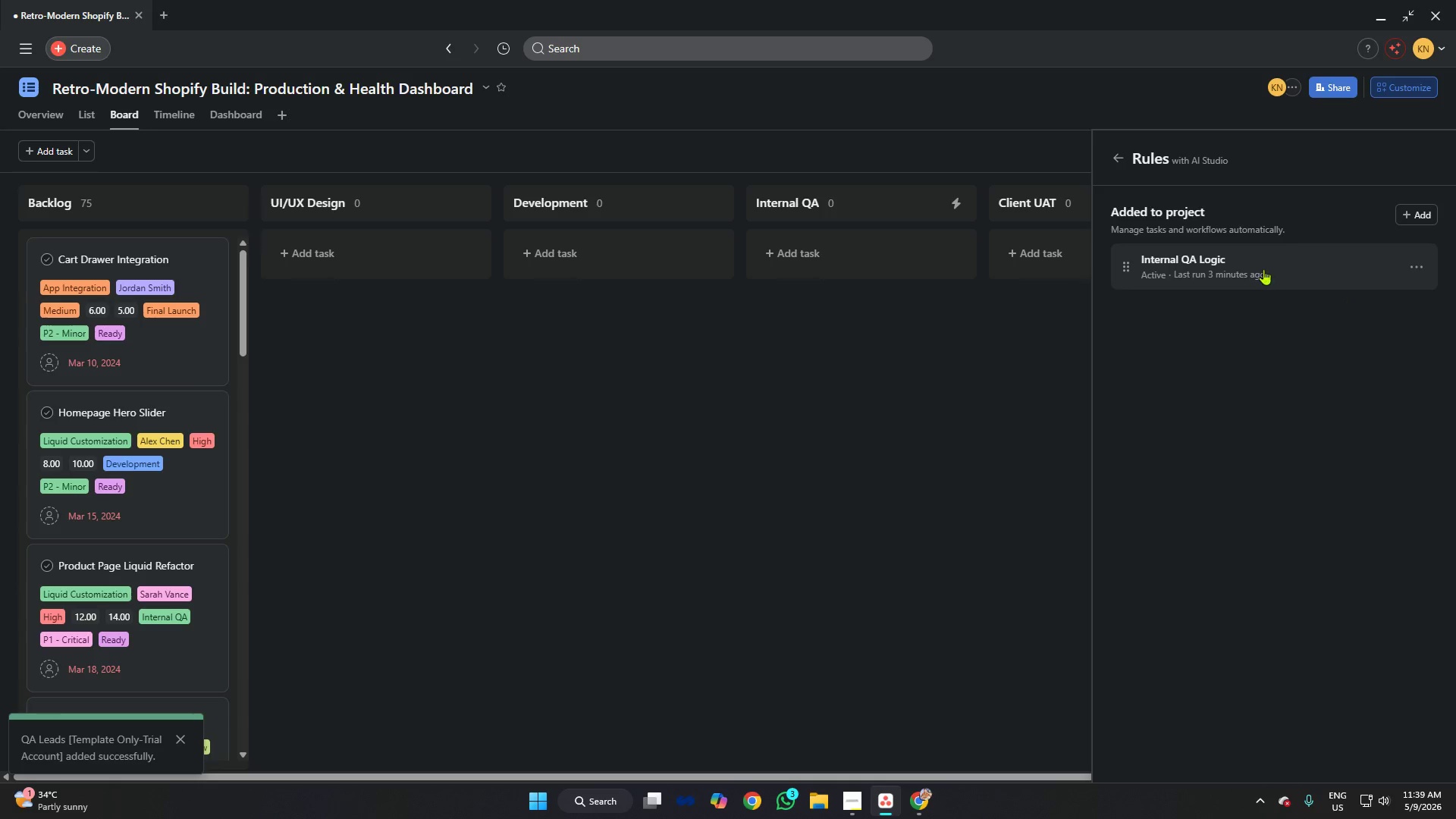 
left_click([1257, 270])